 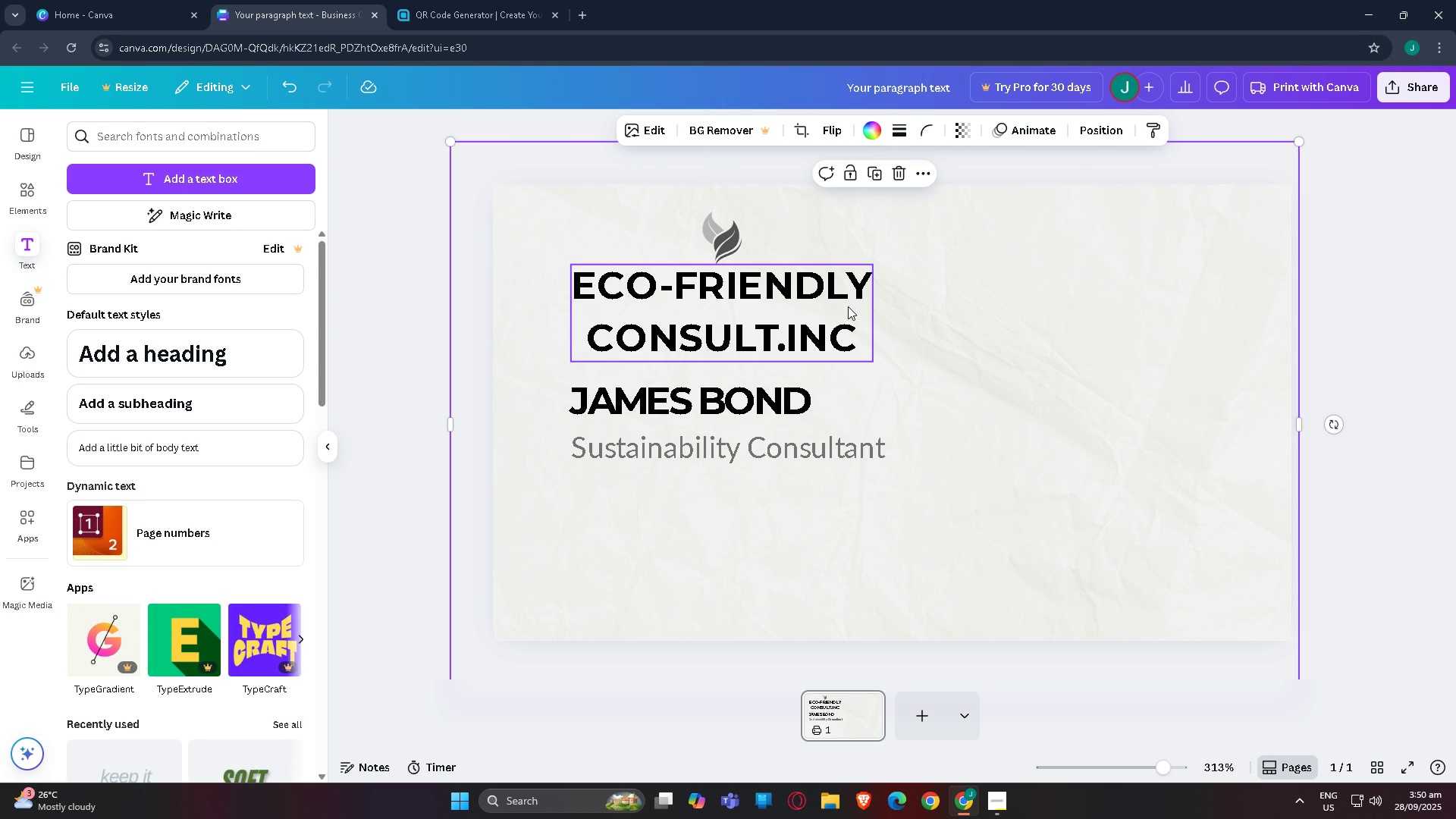 
left_click([729, 445])
 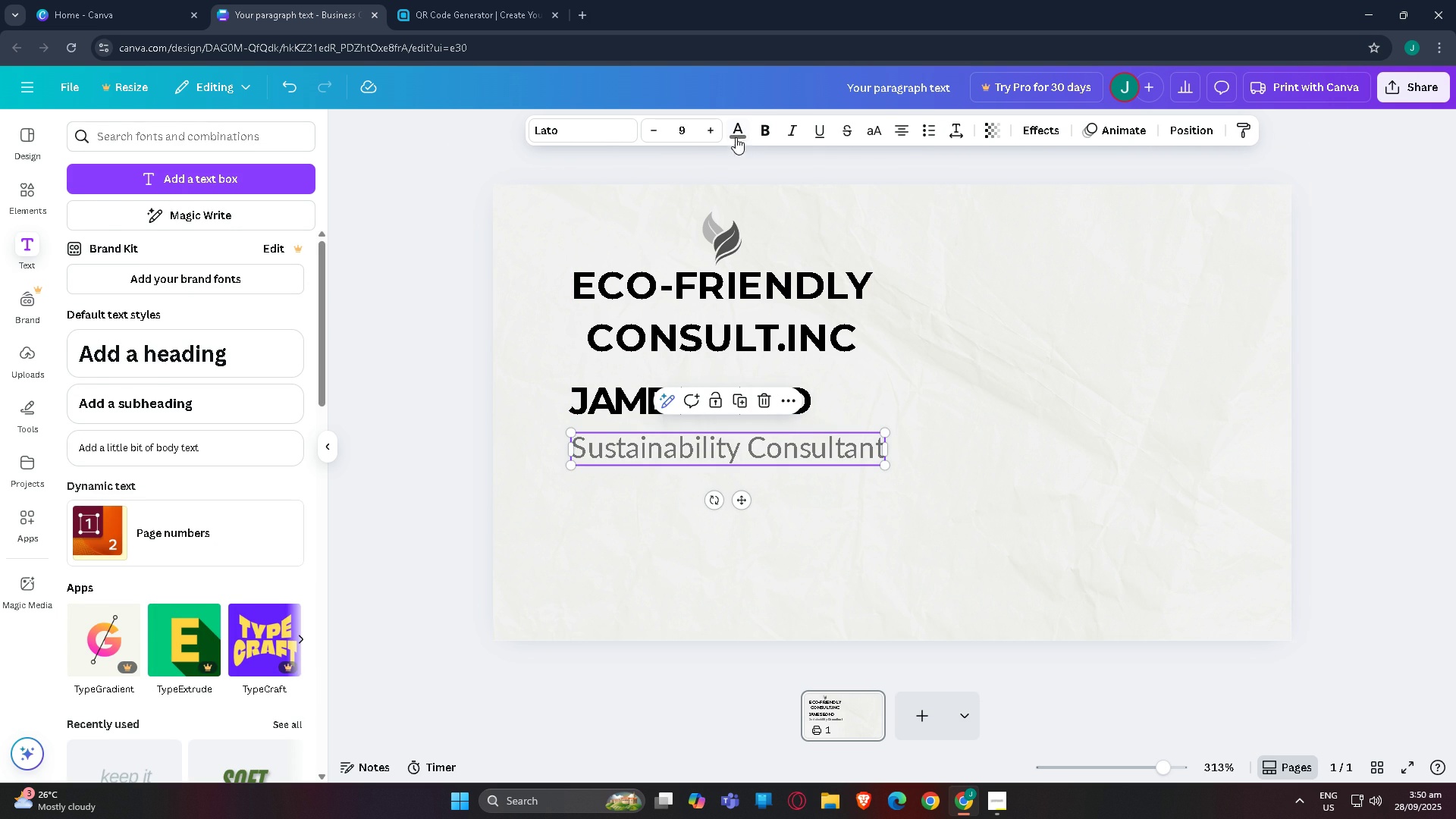 
left_click([736, 133])
 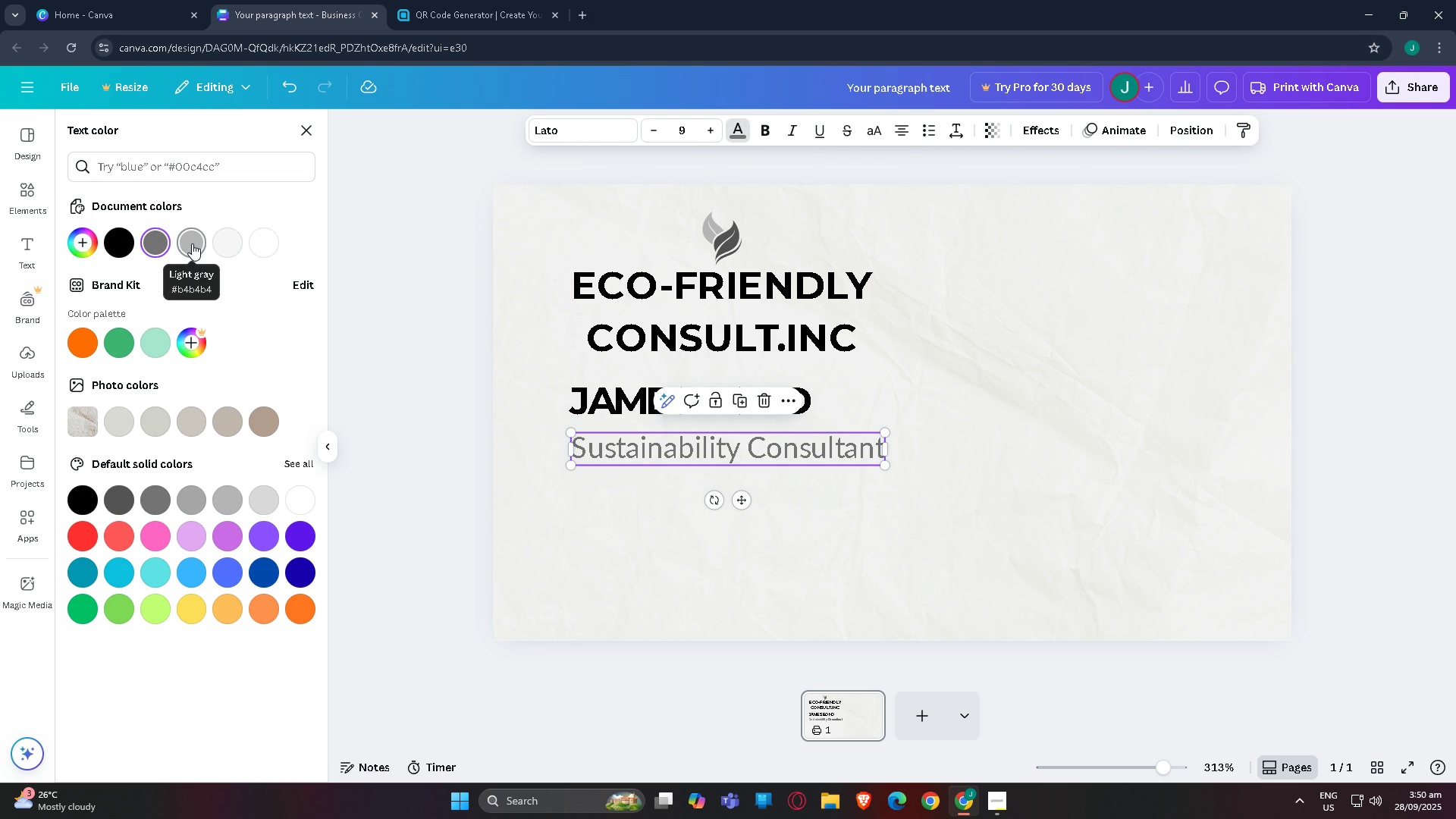 
left_click([192, 243])
 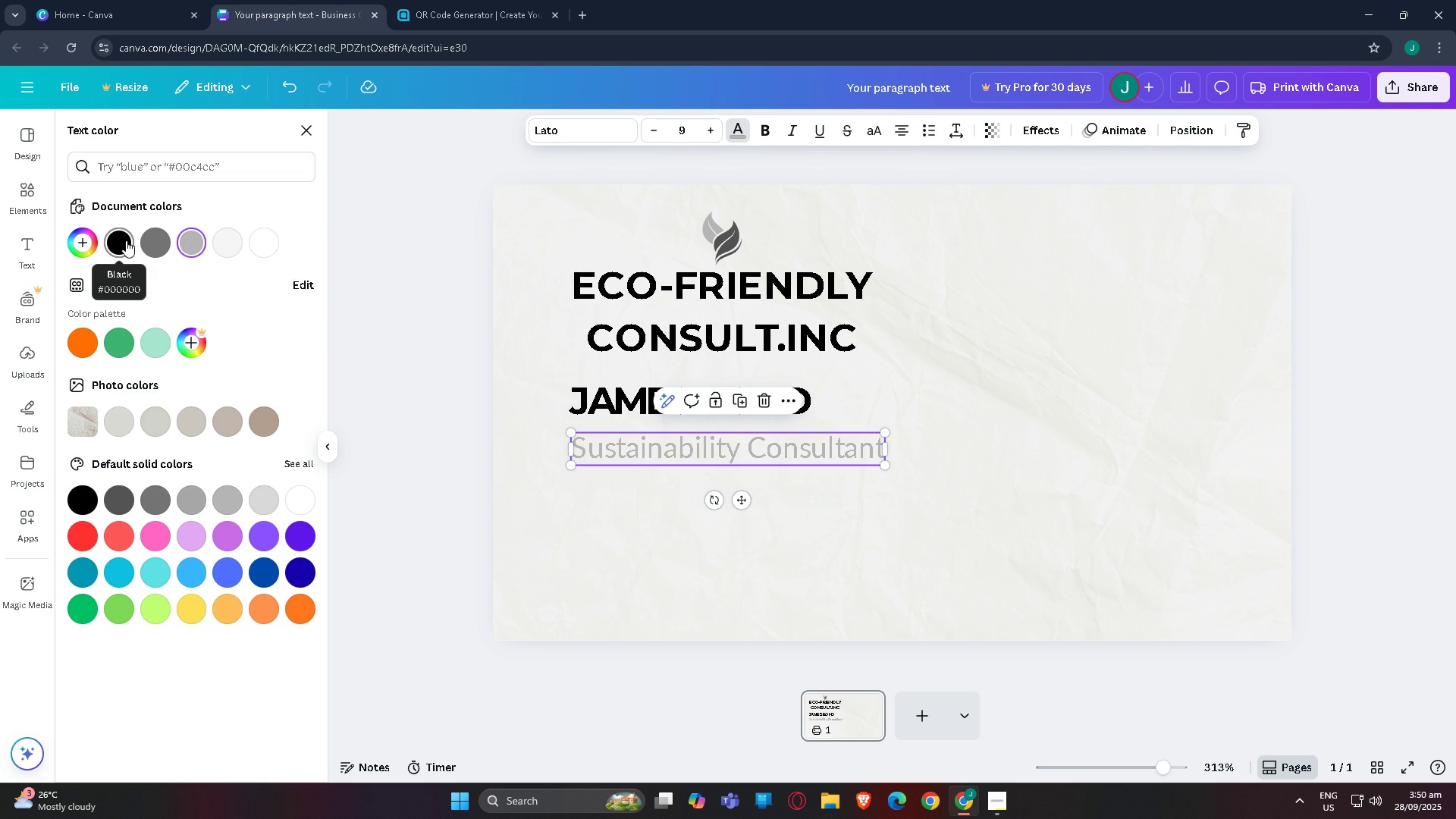 
left_click([120, 240])
 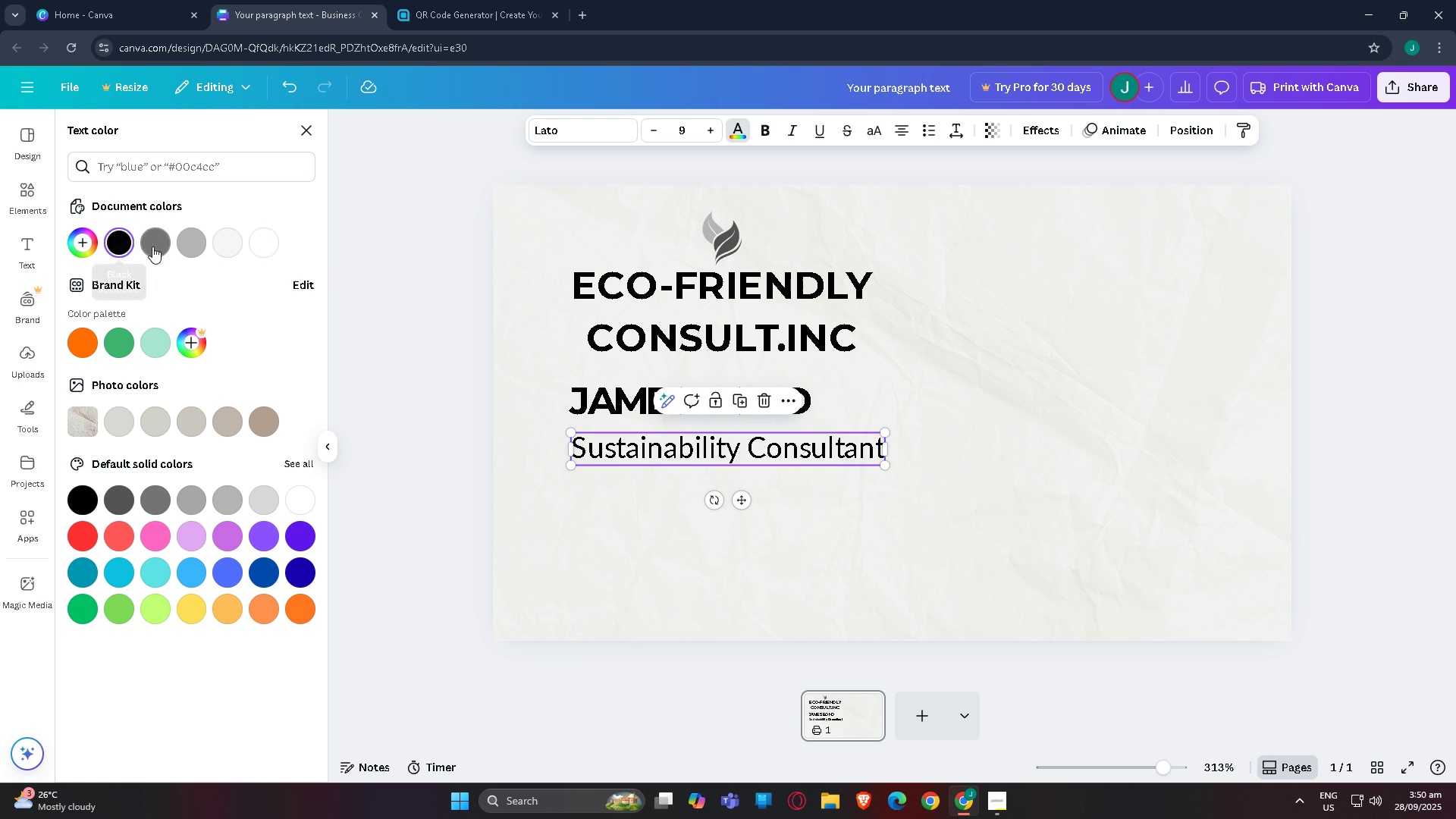 
left_click([152, 246])
 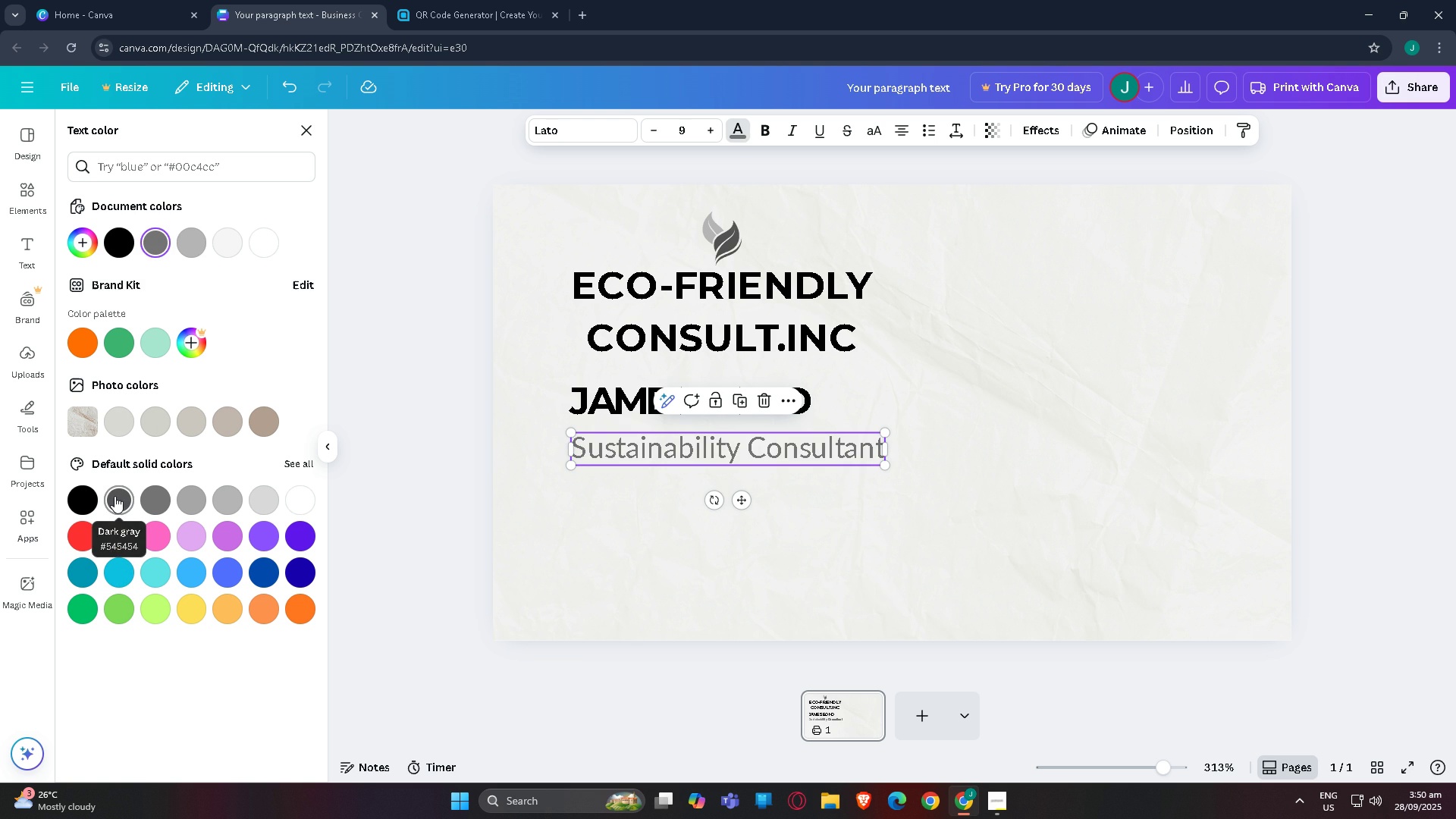 
left_click([115, 496])
 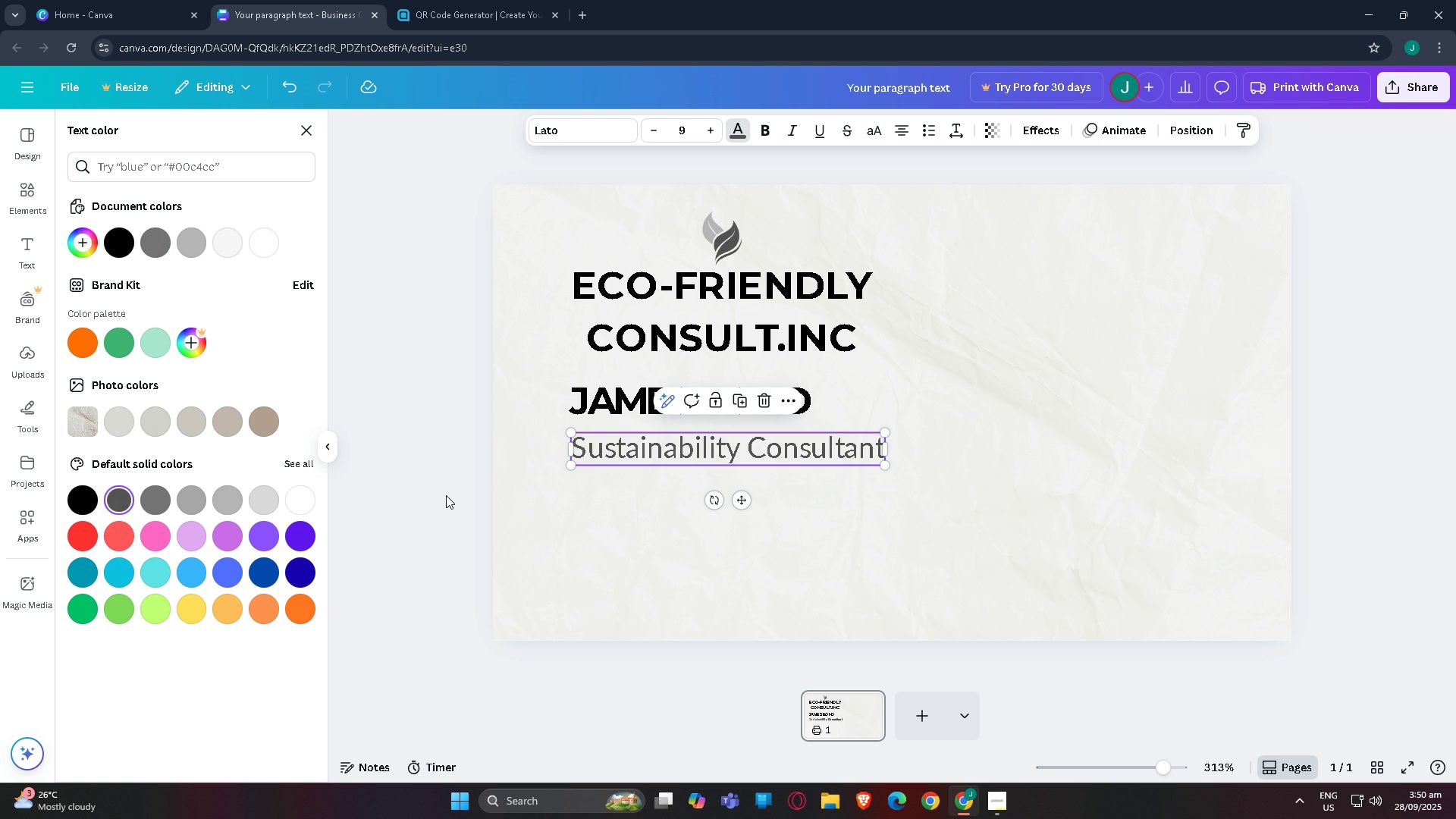 
left_click([446, 495])
 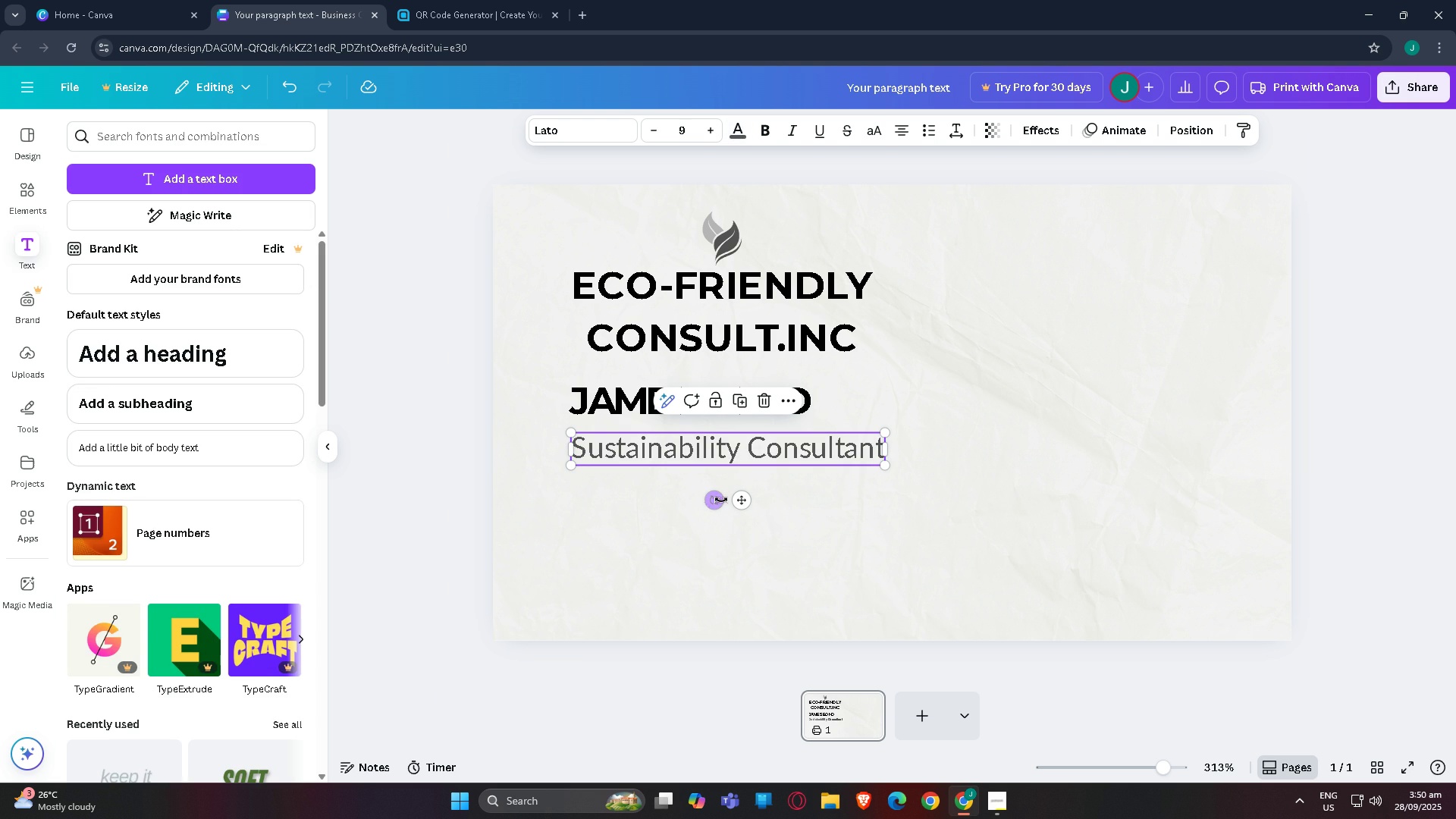 
left_click([721, 500])
 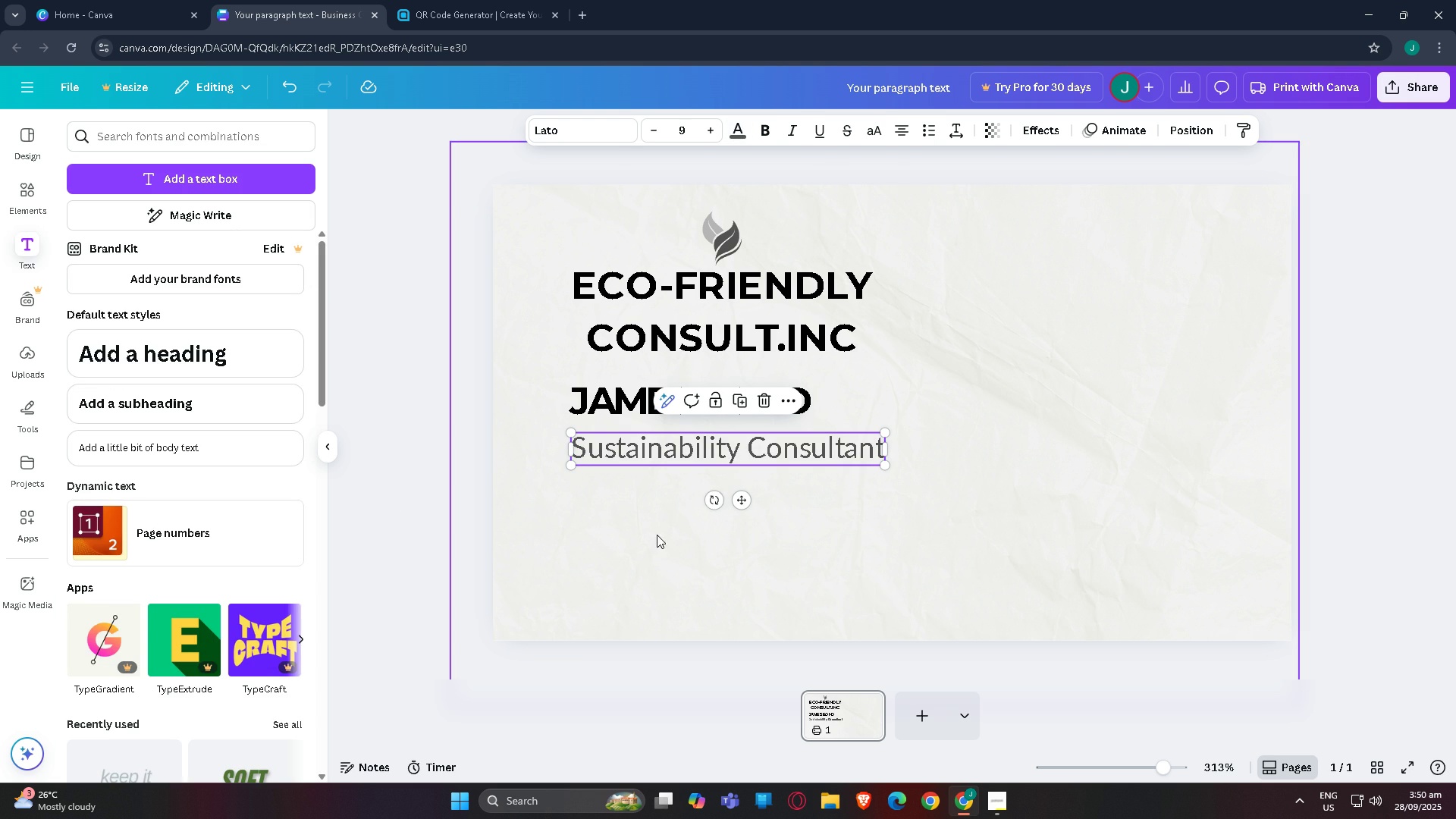 
left_click([652, 535])
 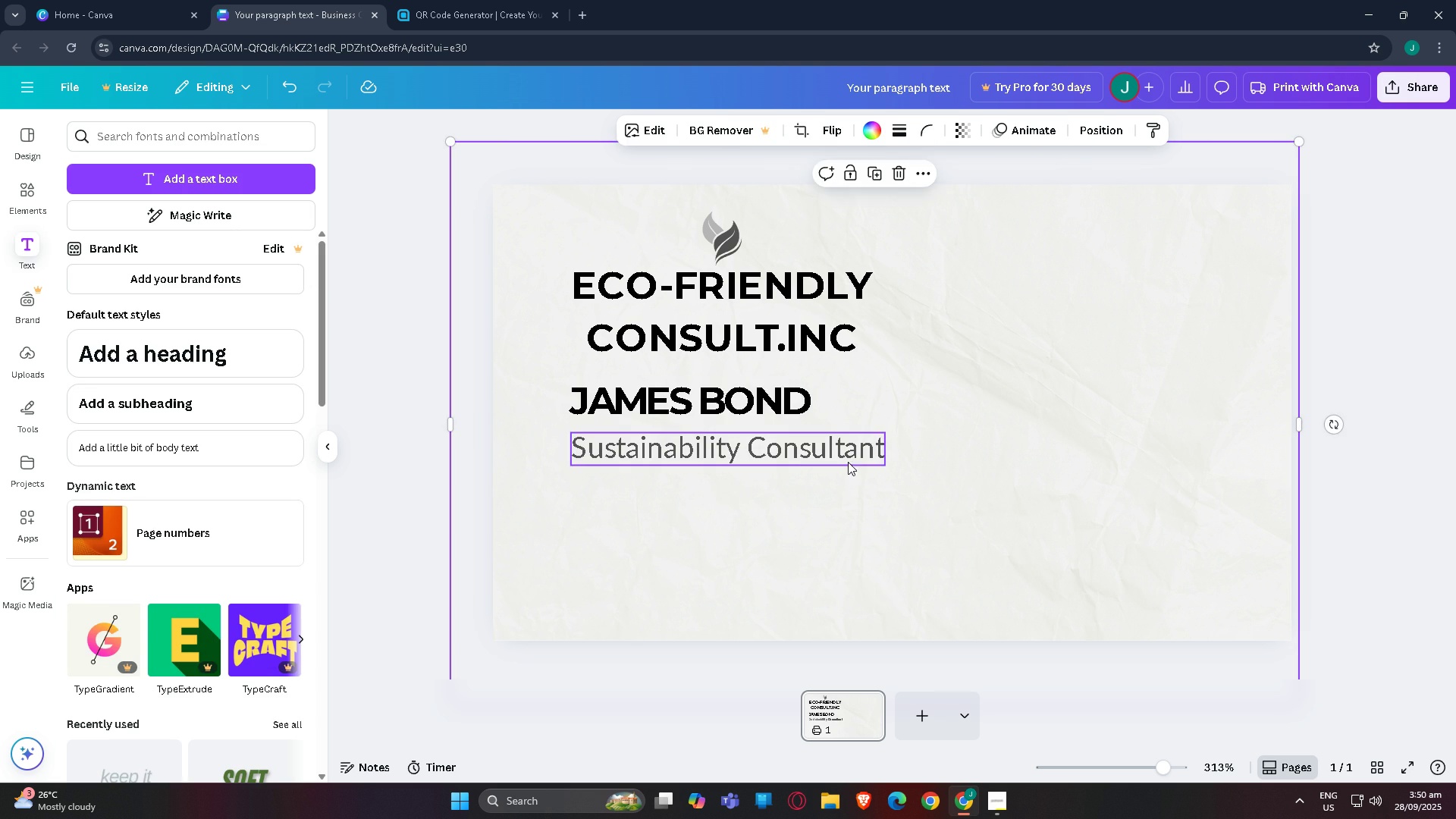 
left_click([798, 460])
 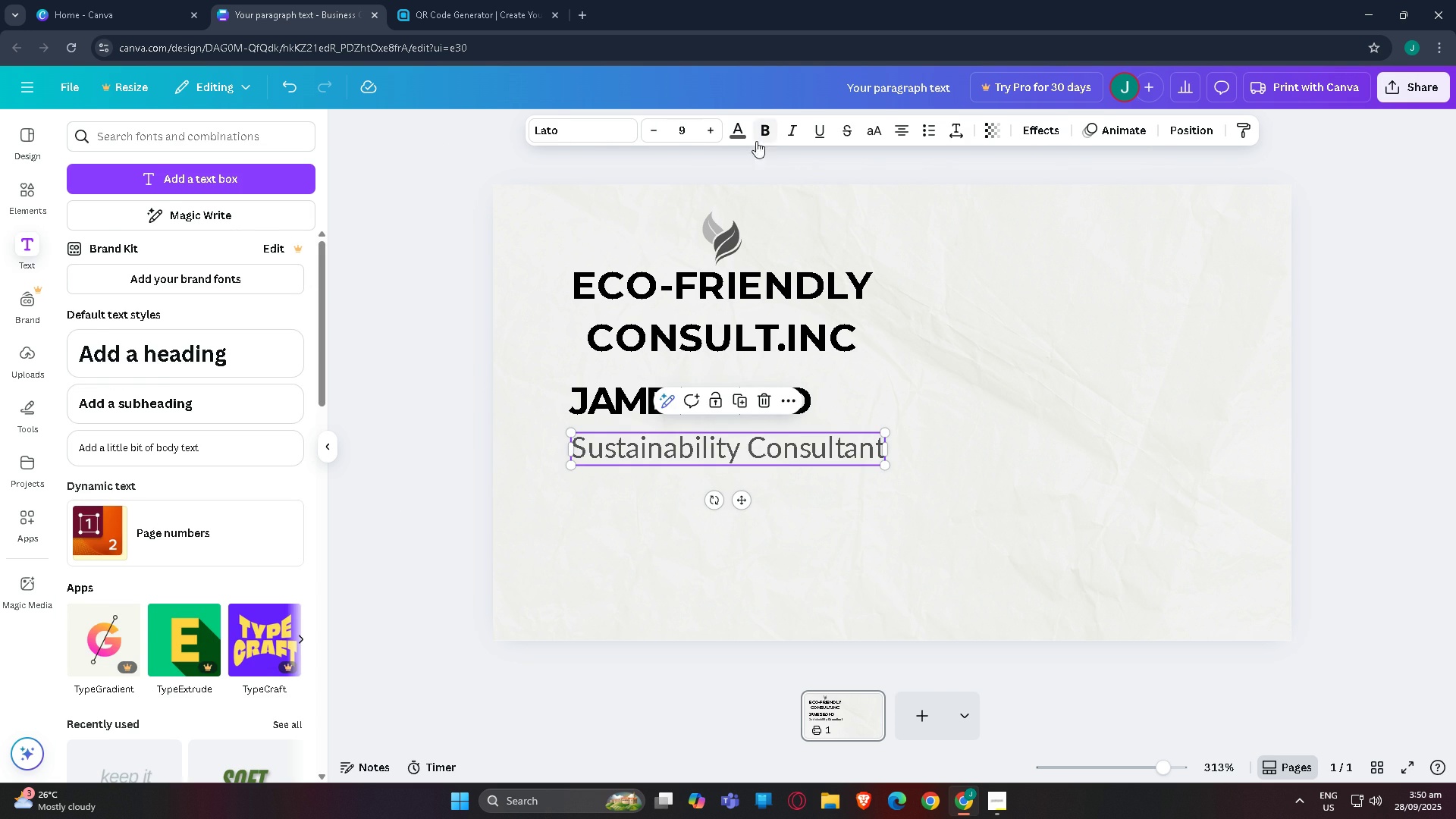 
left_click([745, 133])
 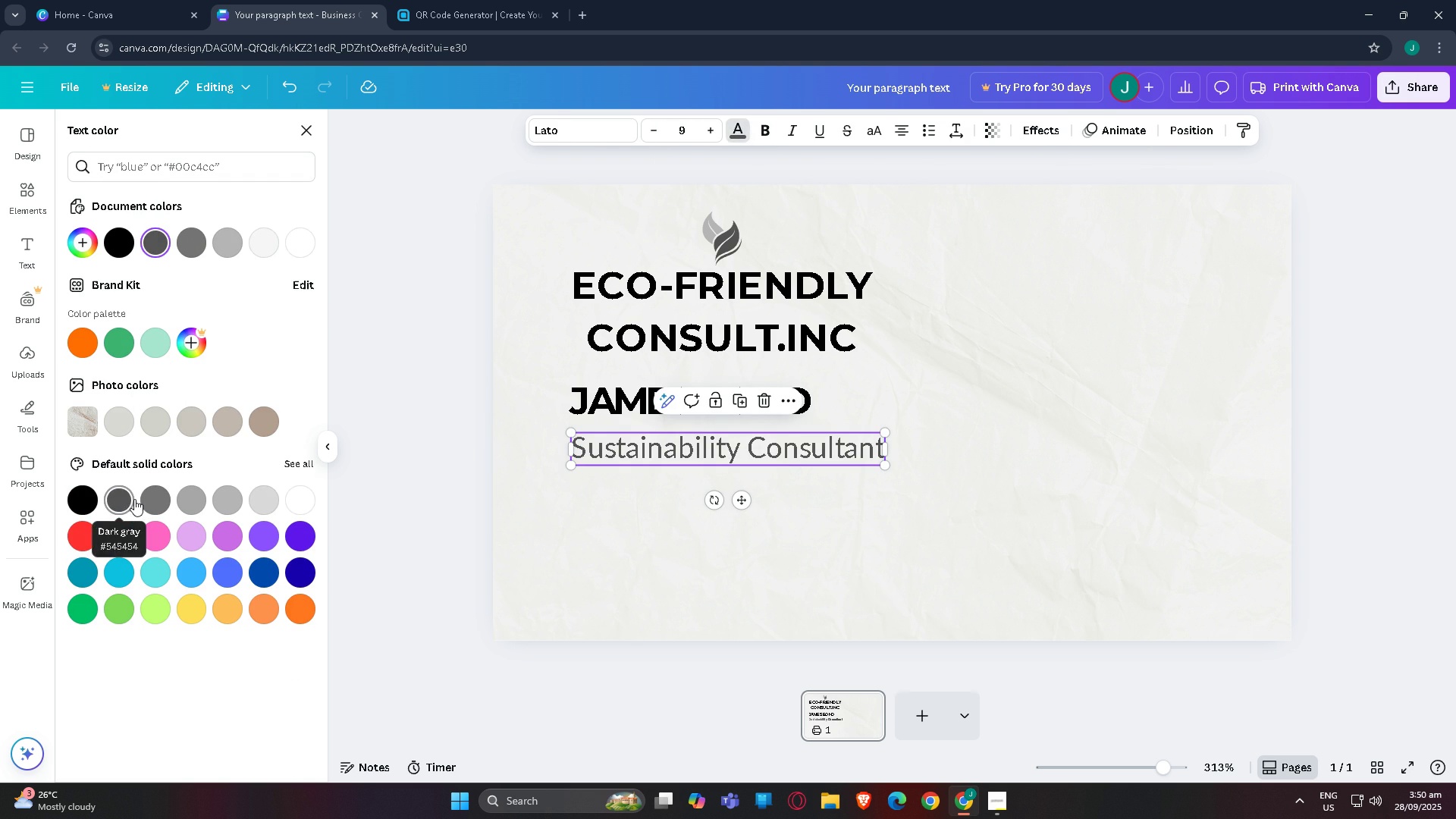 
left_click([165, 500])
 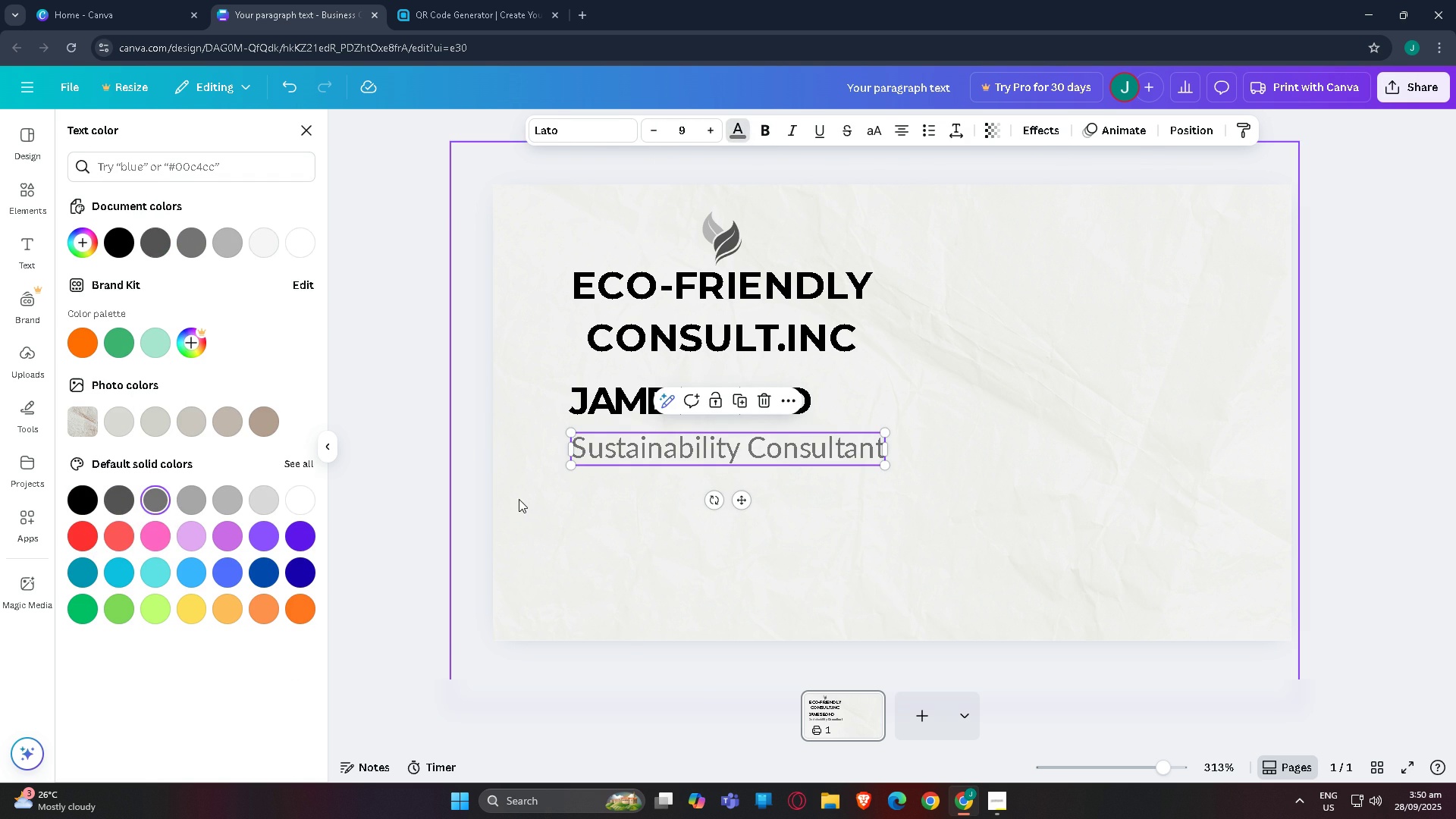 
left_click([523, 499])
 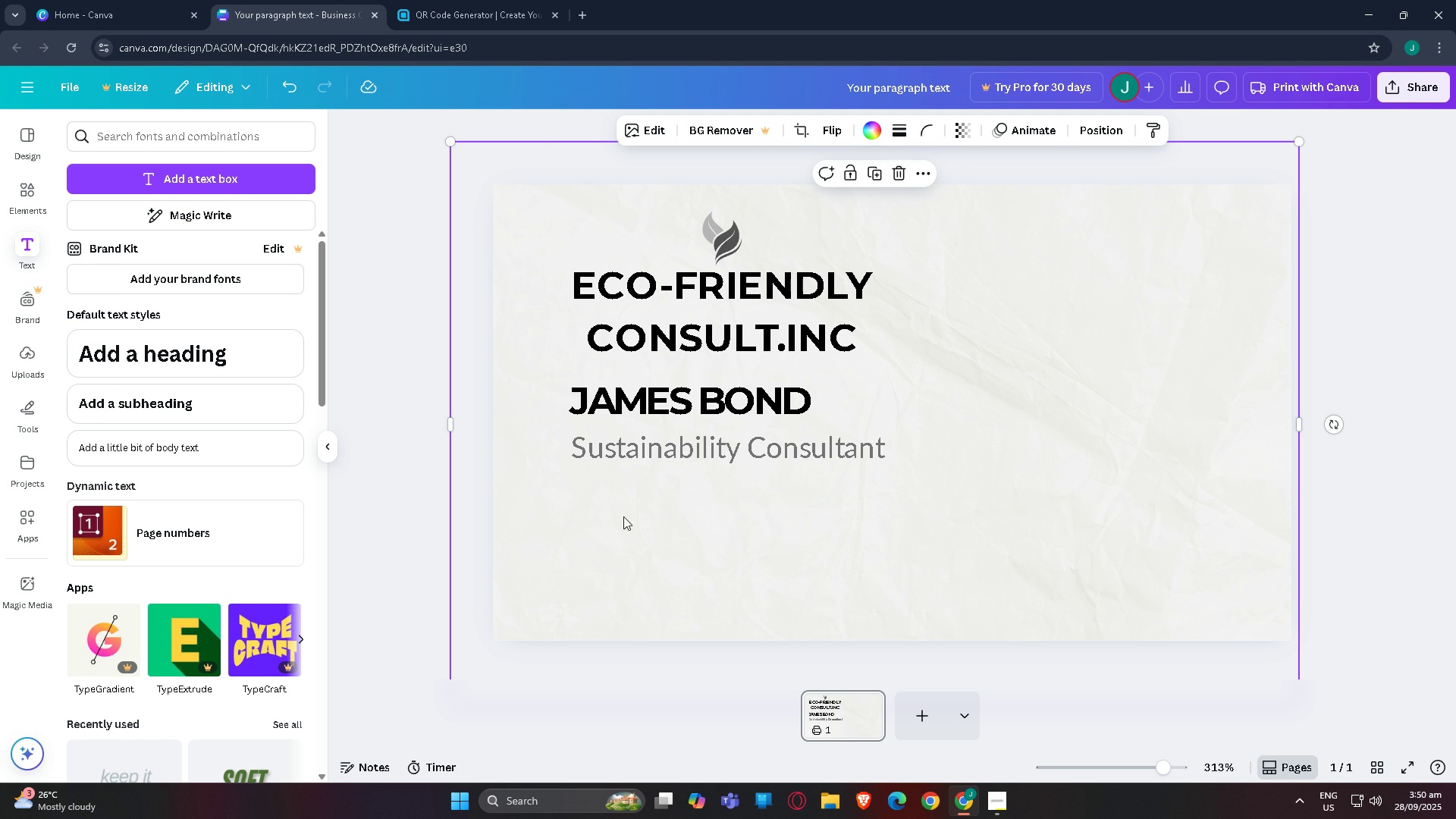 
left_click([623, 516])
 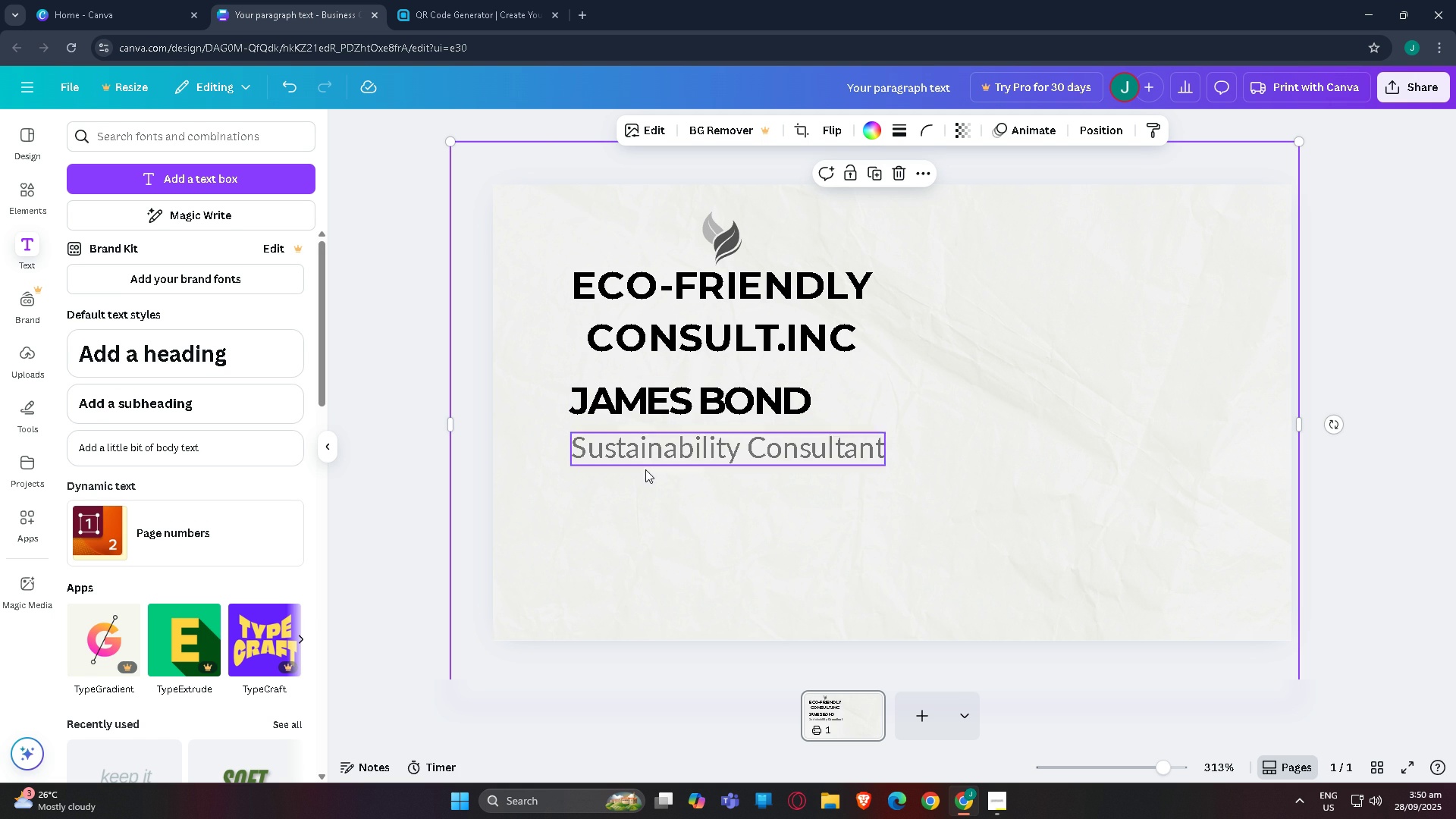 
left_click([664, 522])
 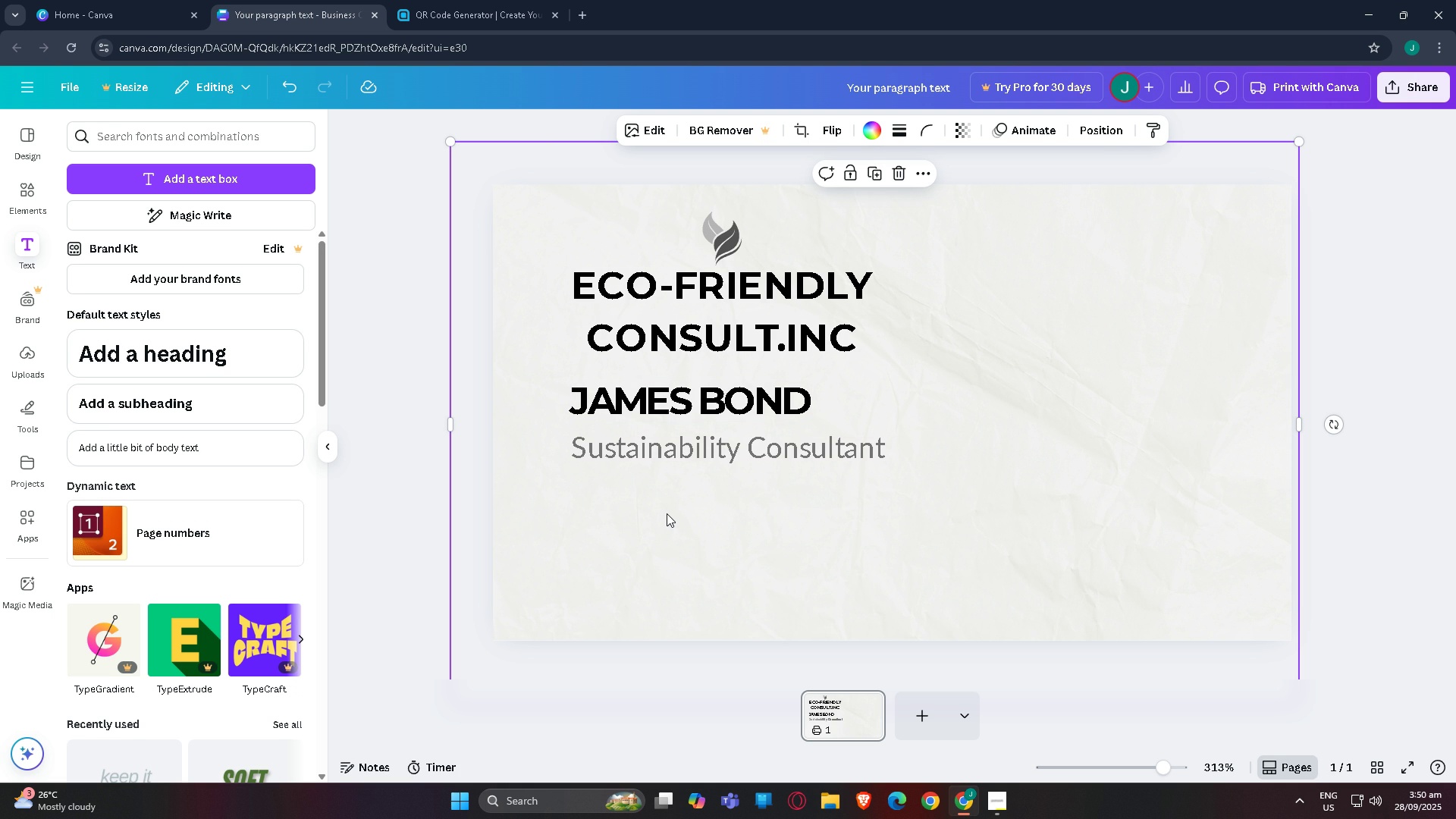 
wait(12.83)
 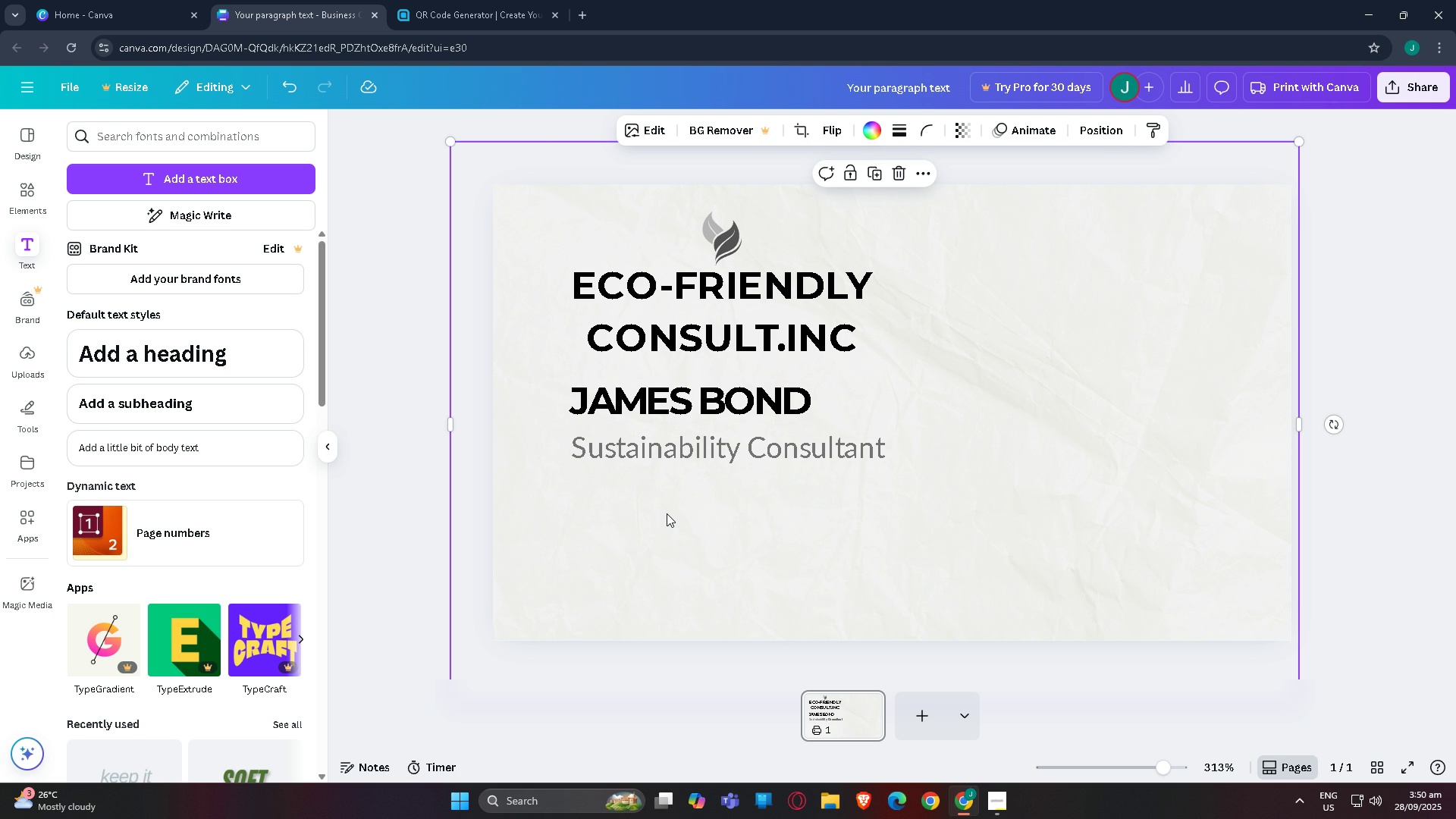 
left_click([988, 802])
 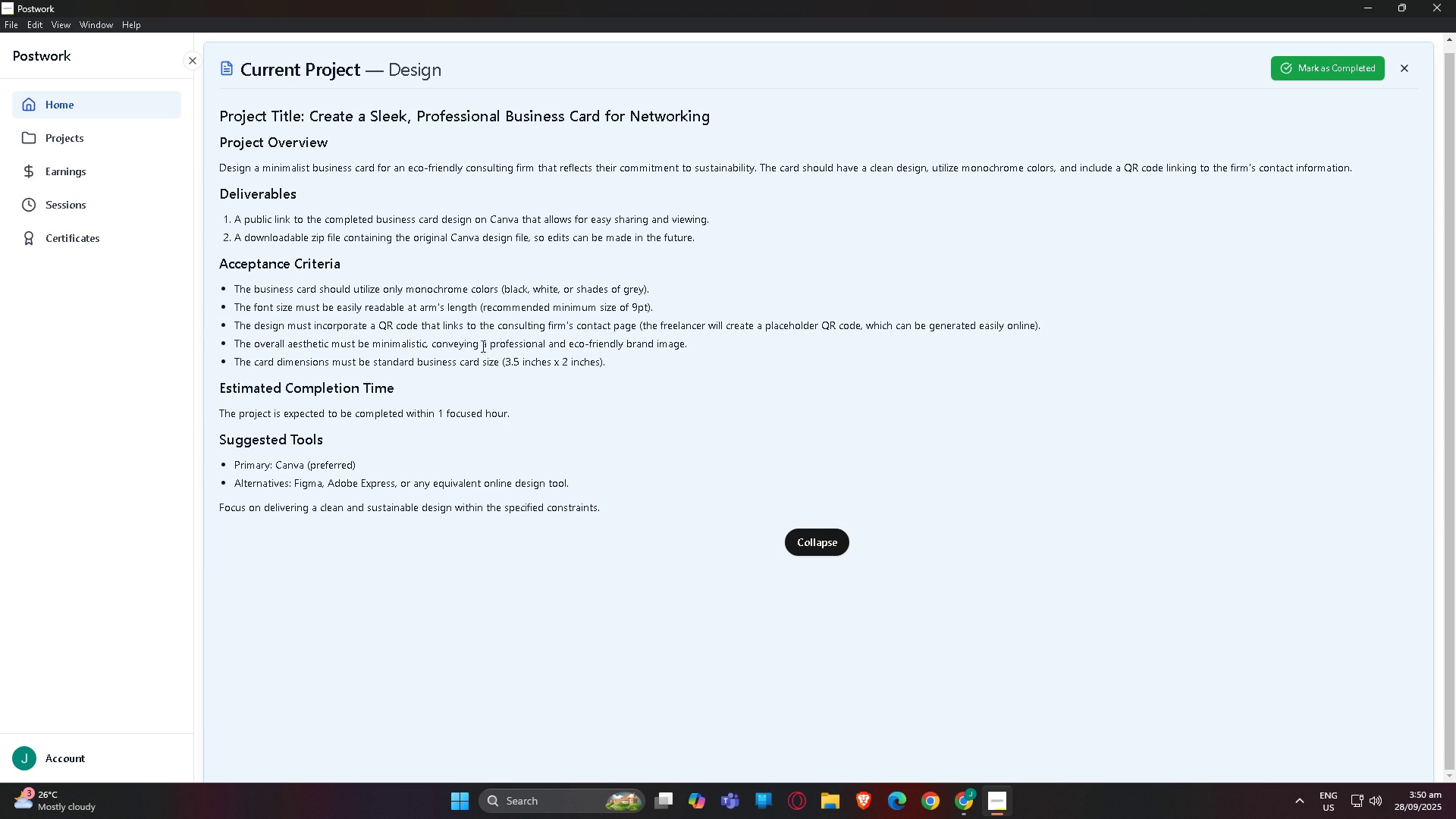 
wait(7.85)
 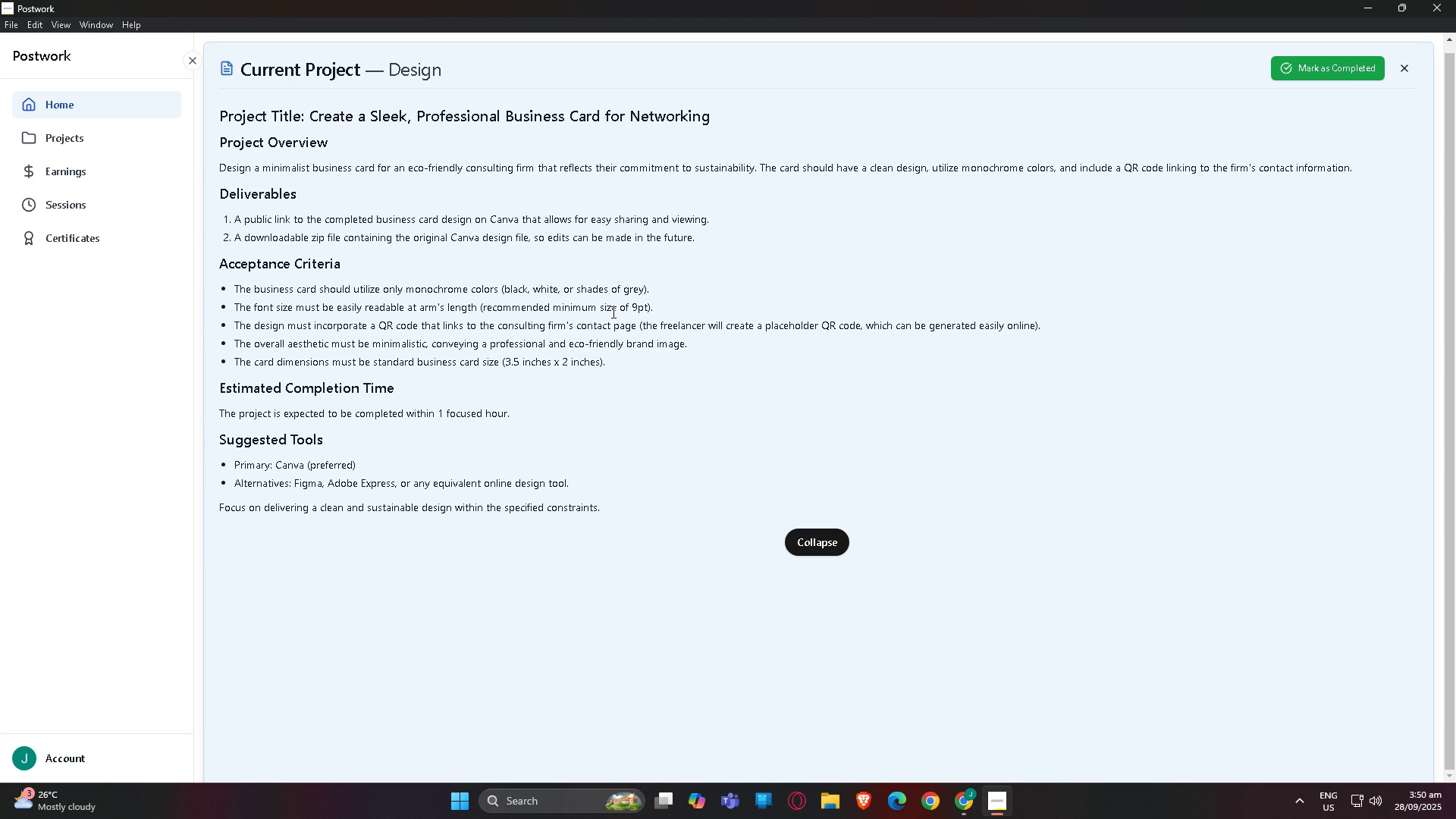 
left_click([1003, 792])
 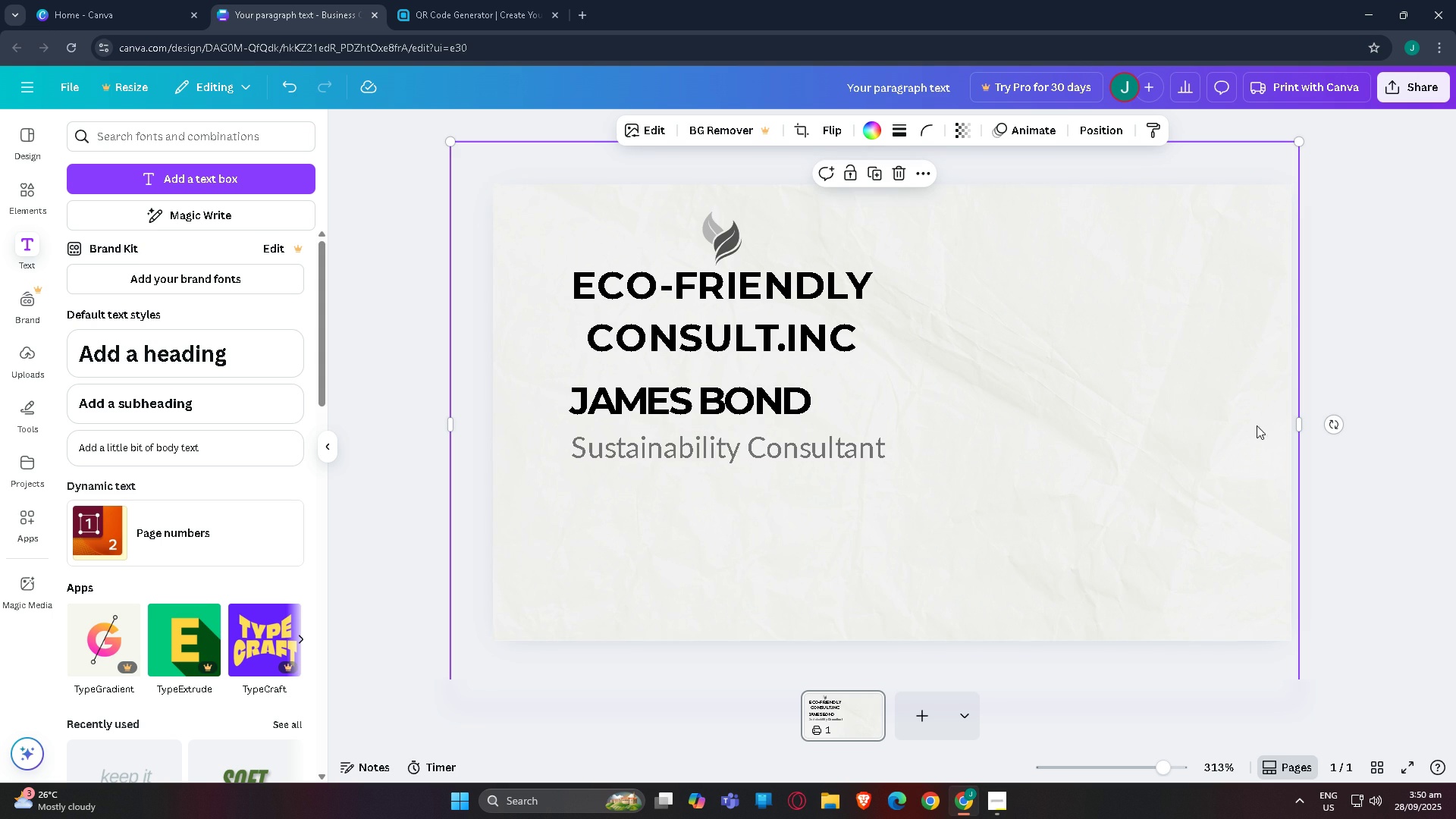 
left_click([1257, 425])
 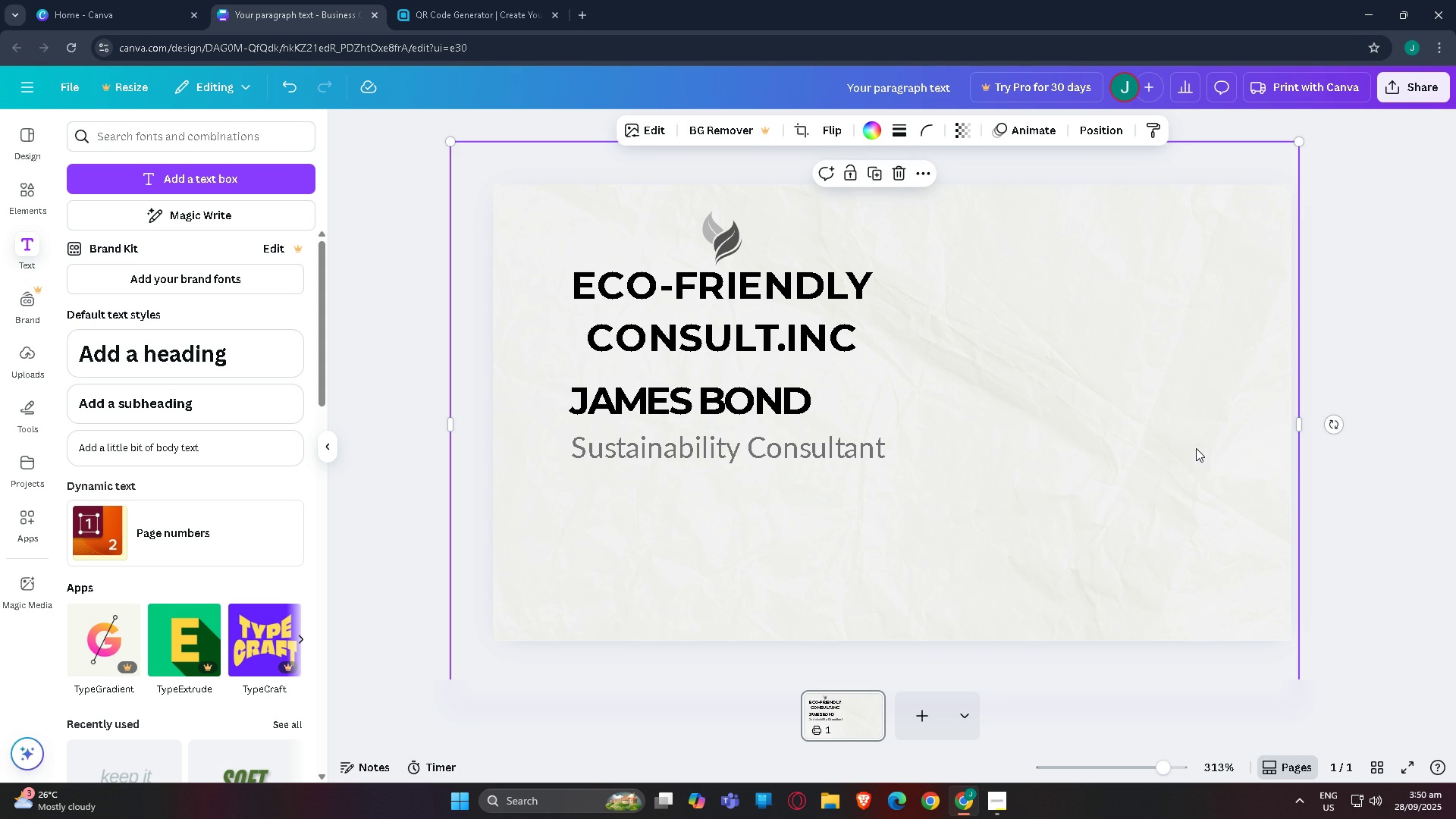 
scroll: coordinate [1180, 457], scroll_direction: down, amount: 2.0
 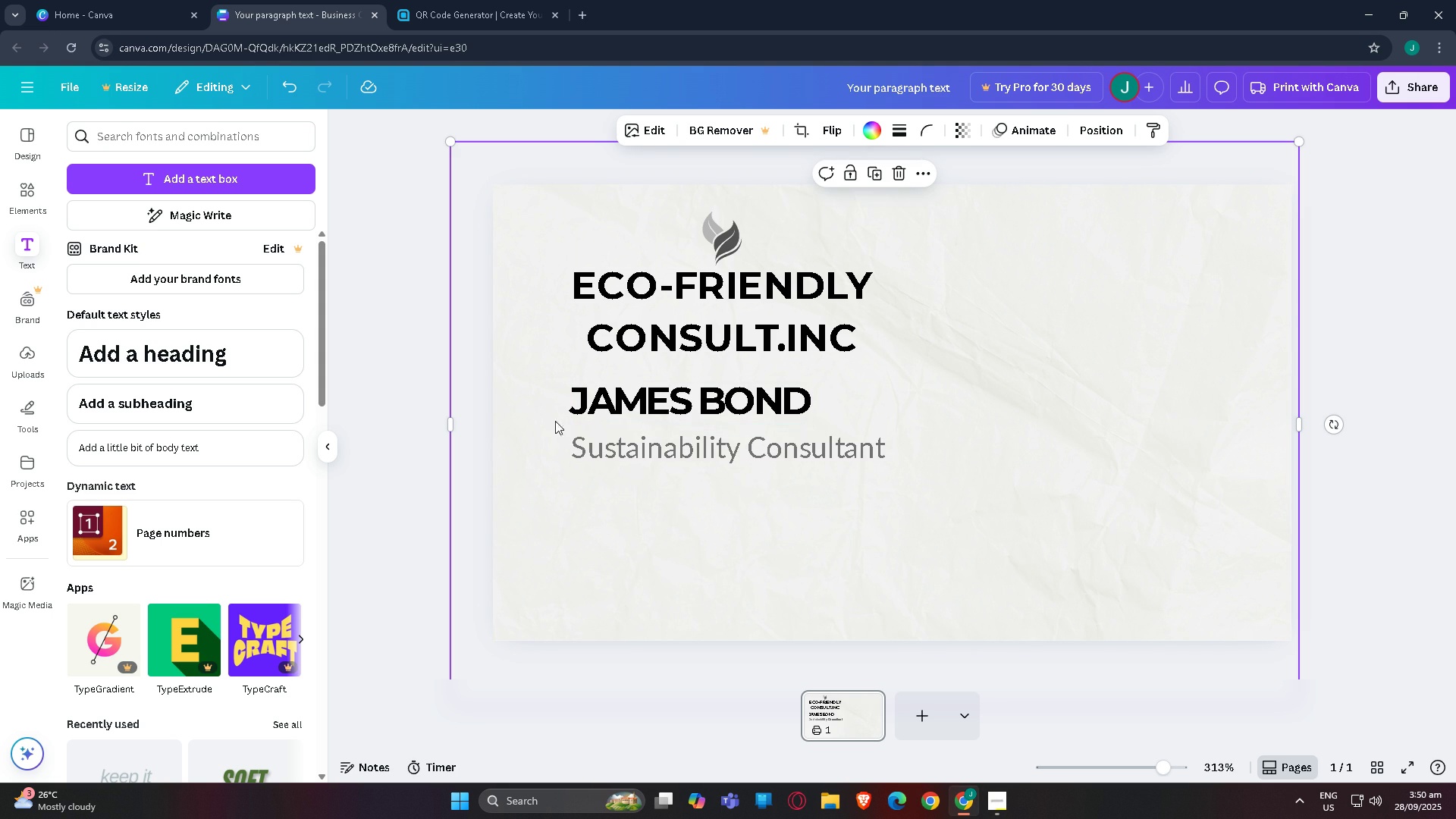 
left_click([628, 464])
 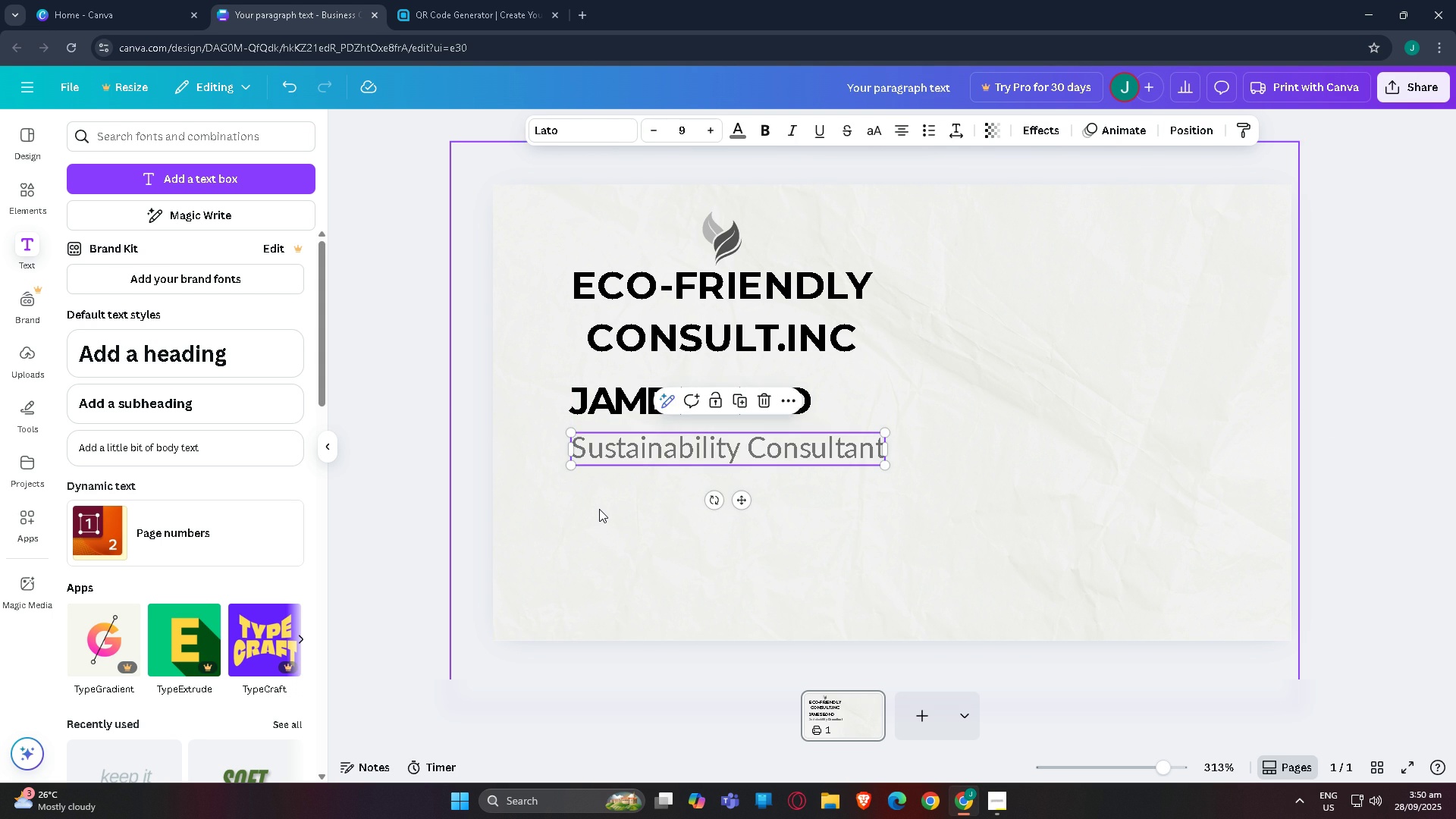 
left_click([599, 509])
 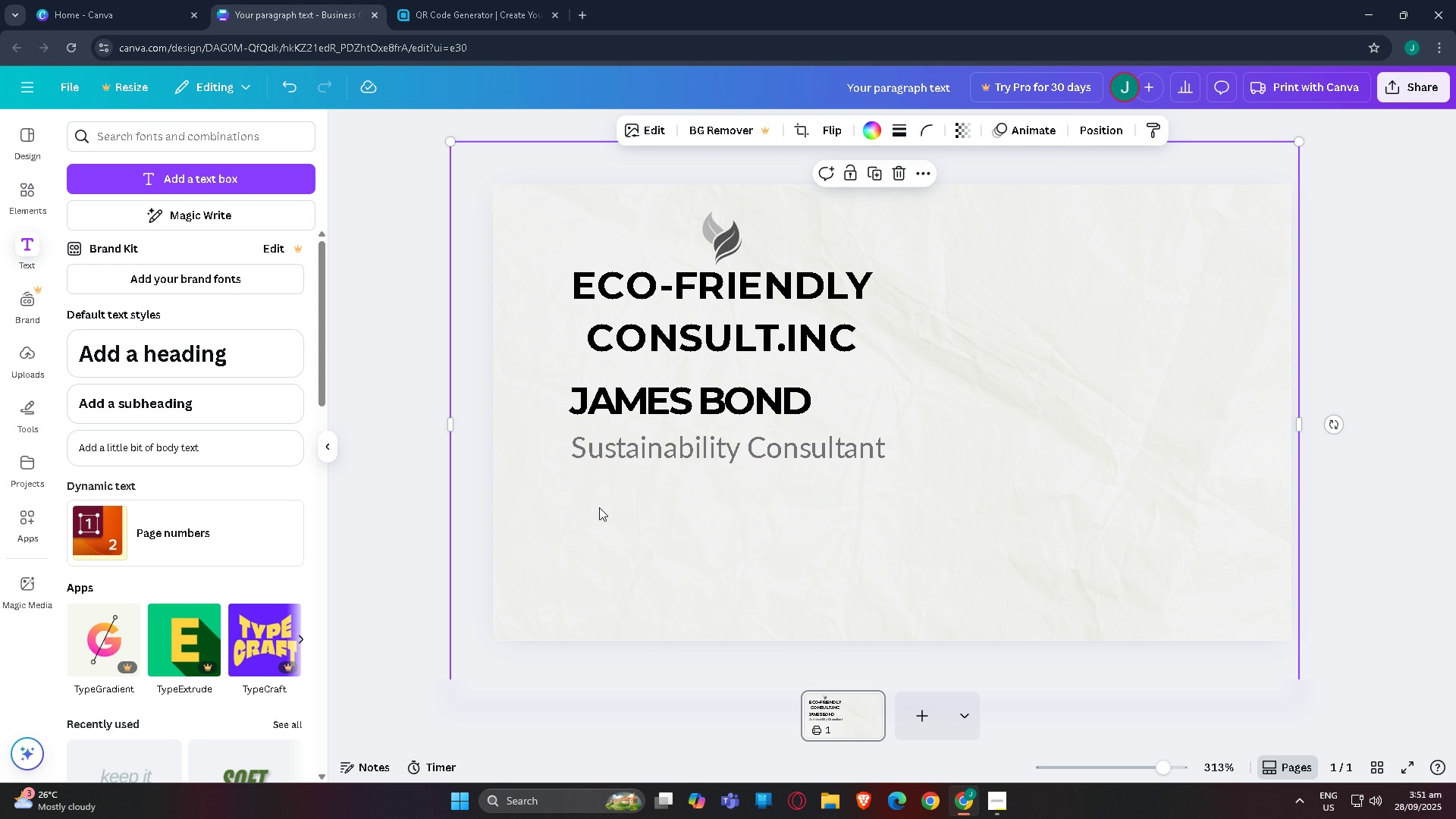 
wait(8.74)
 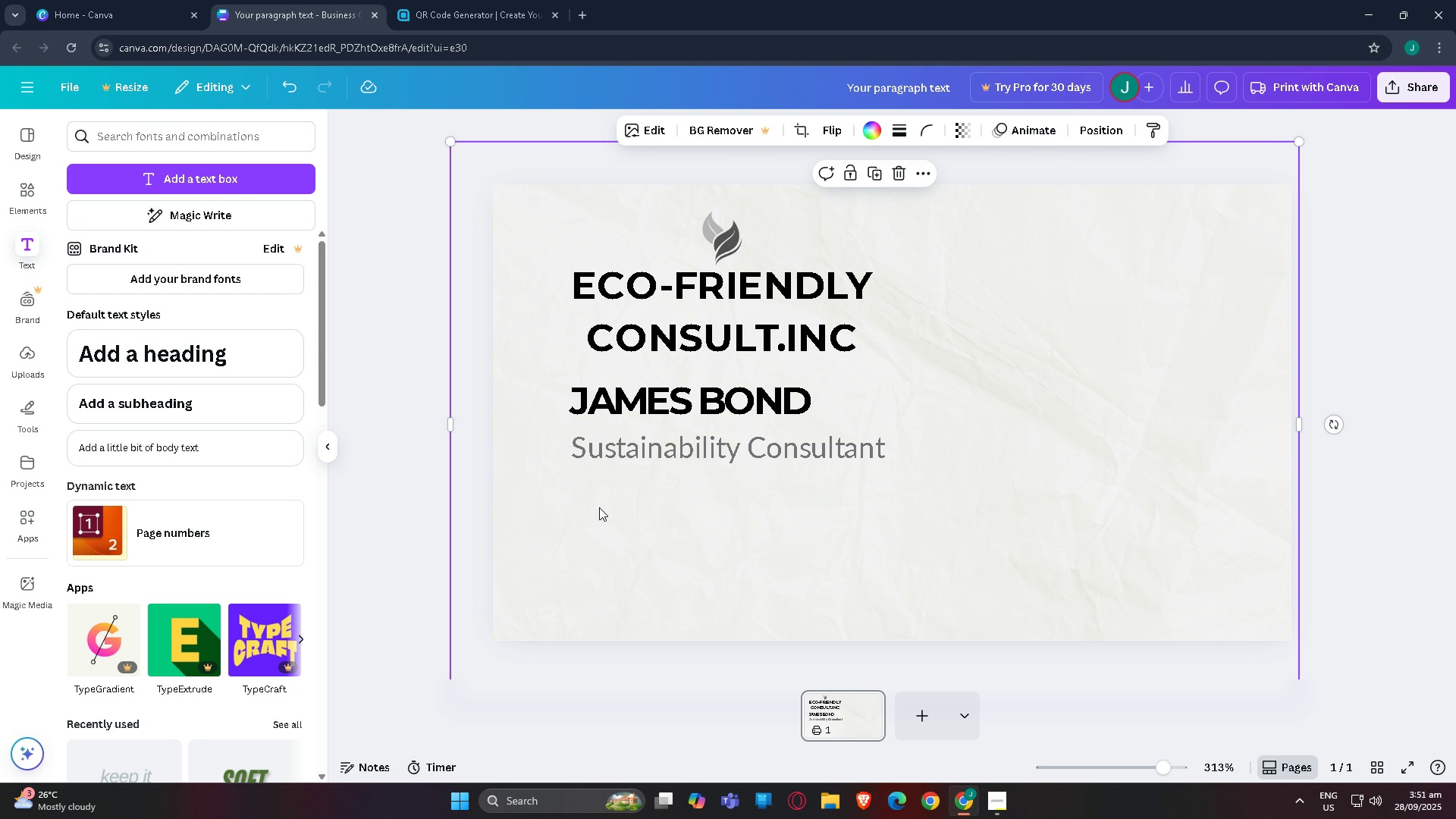 
double_click([809, 398])
 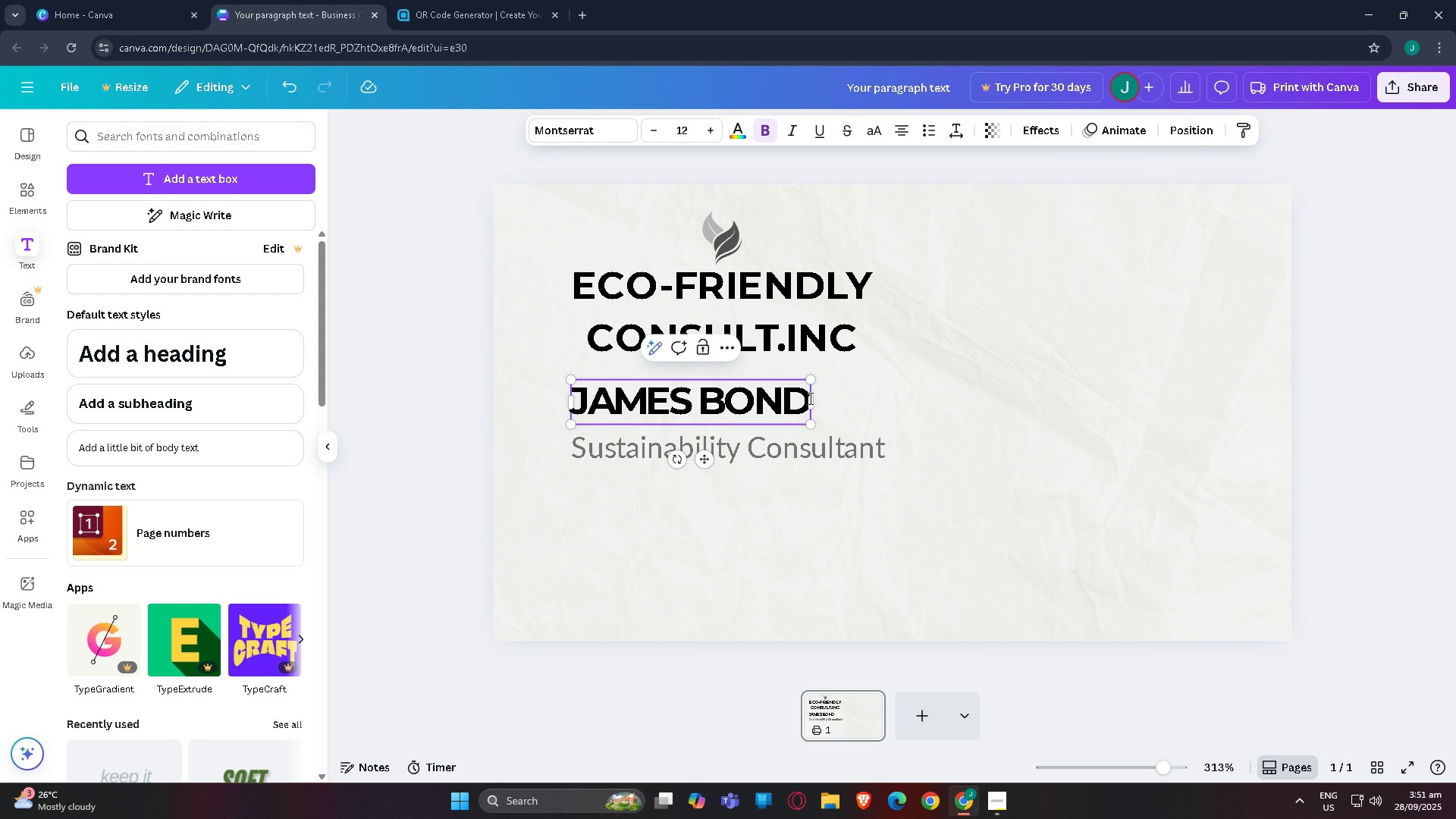 
type(er)
key(Backspace)
key(Backspace)
type(ERS)